 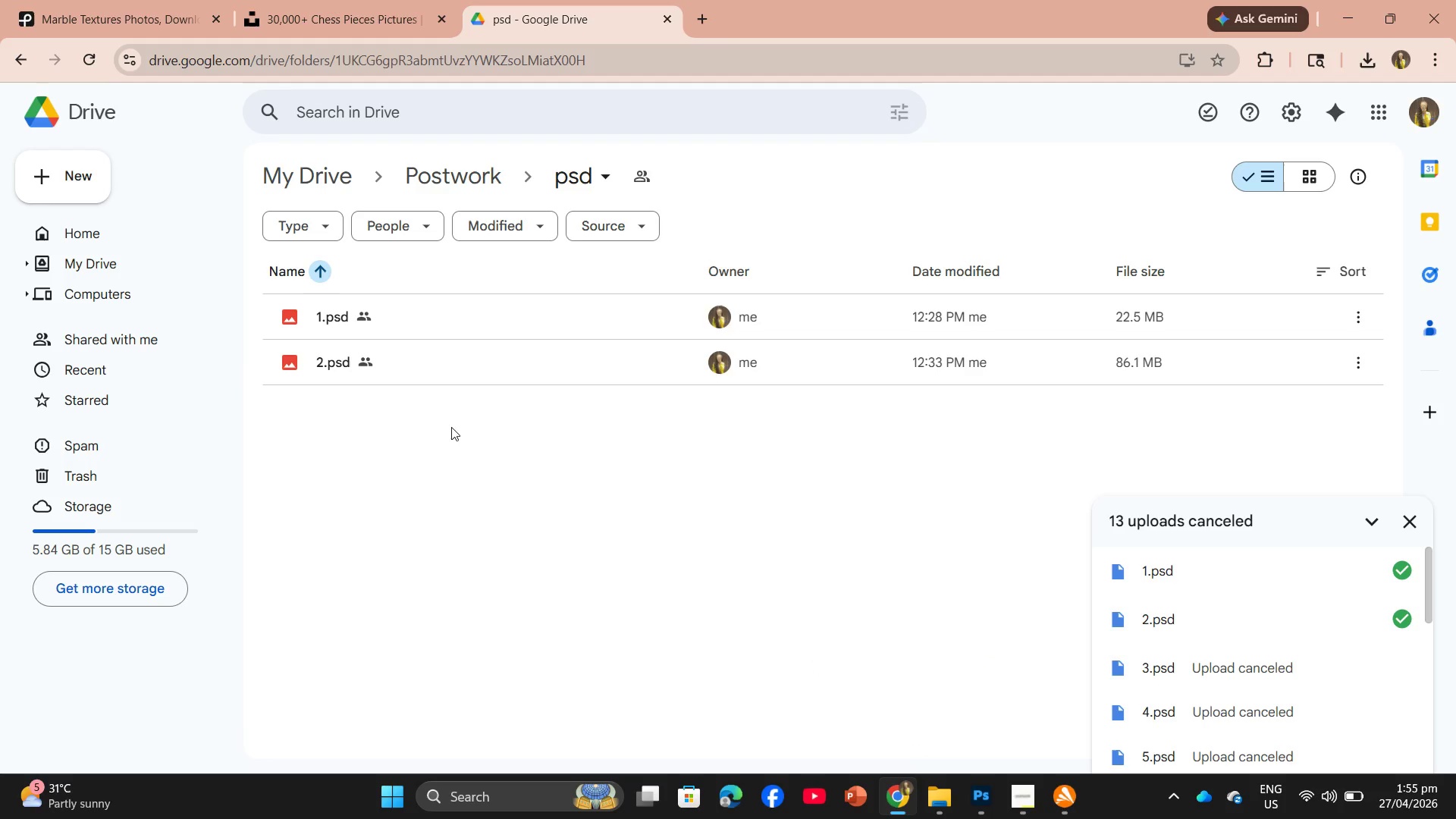 
left_click([21, 55])
 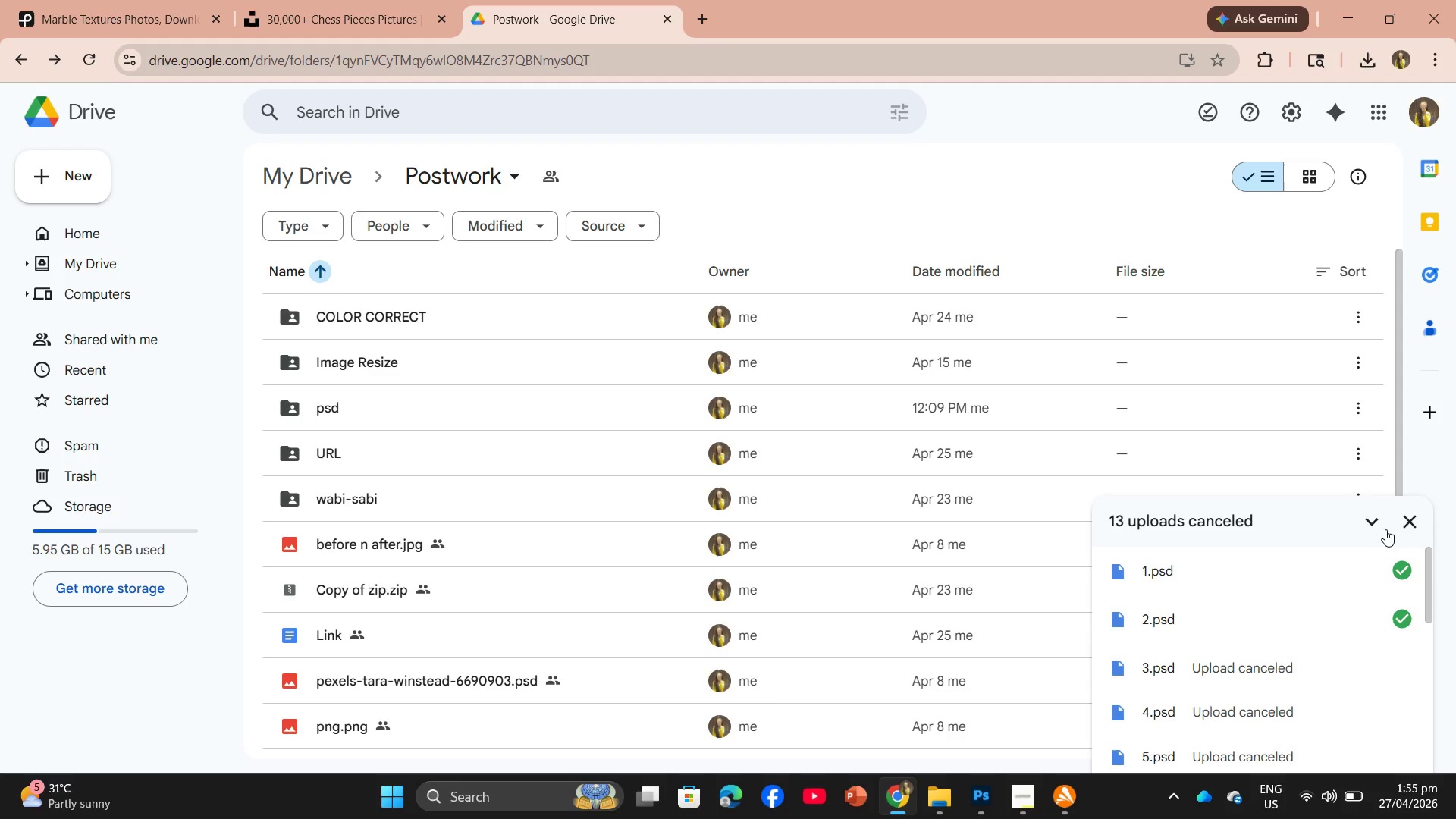 
left_click([1413, 517])
 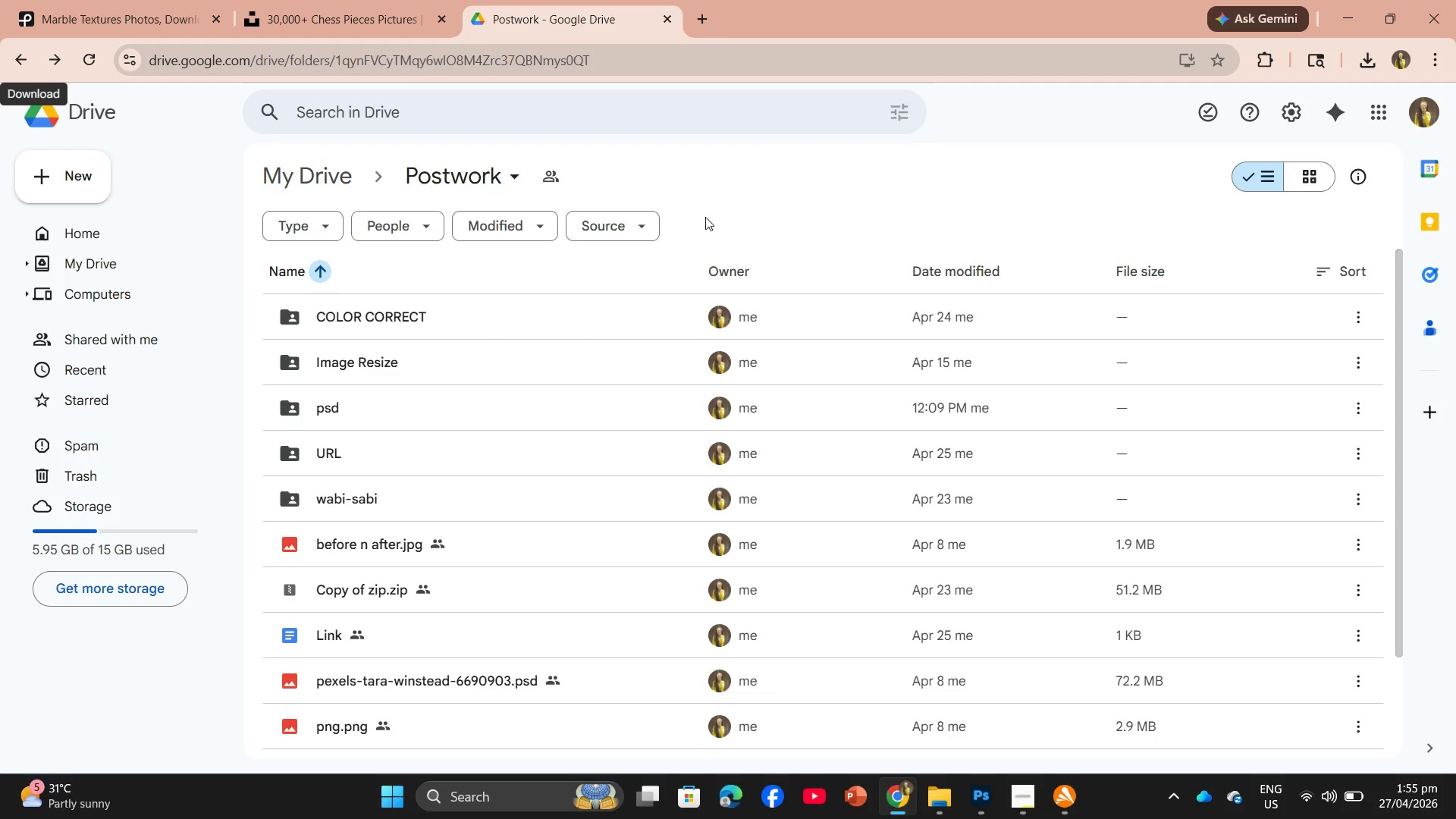 
scroll: coordinate [516, 539], scroll_direction: down, amount: 4.0
 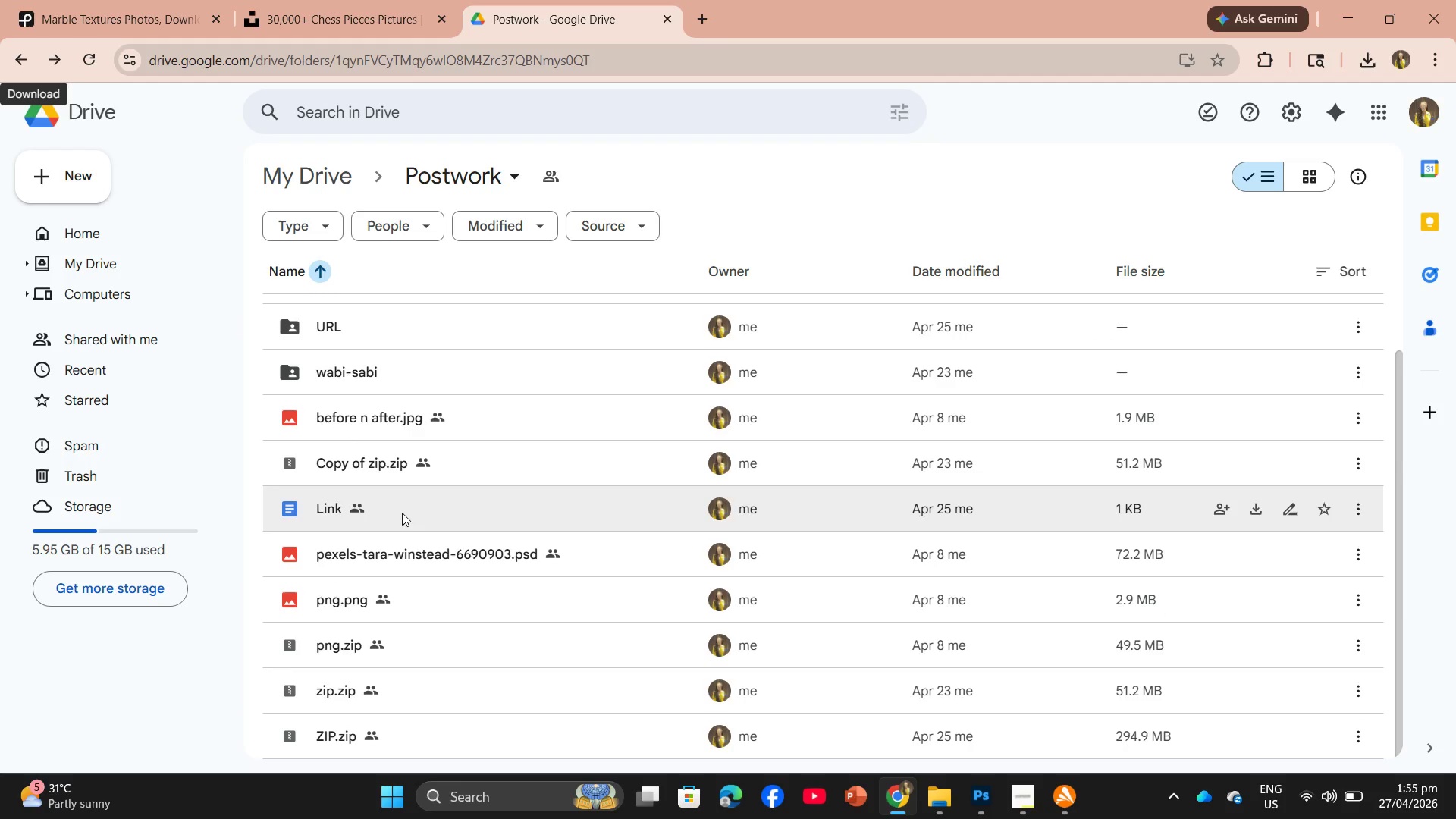 
left_click([372, 416])
 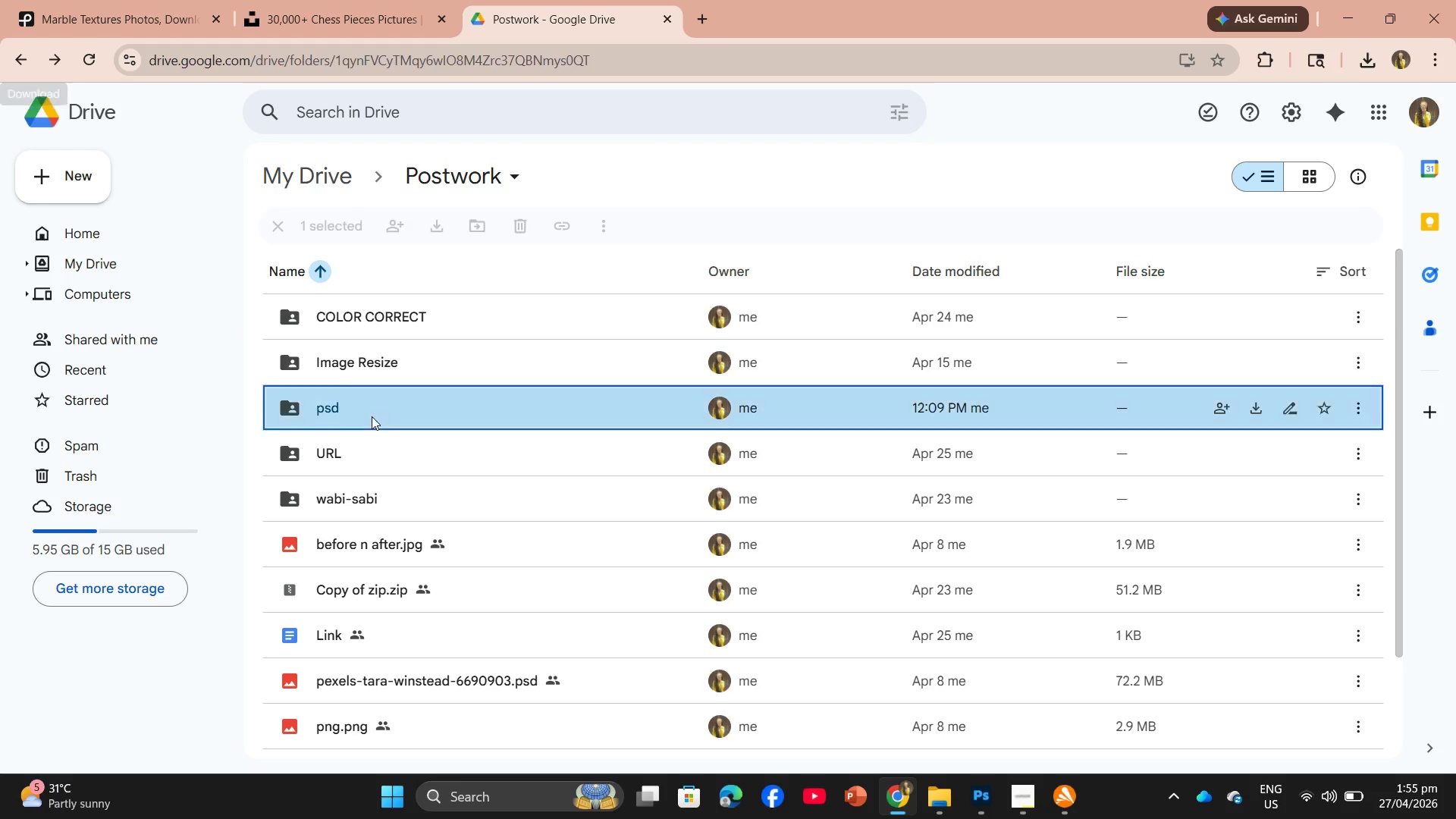 
scroll: coordinate [379, 457], scroll_direction: up, amount: 3.0
 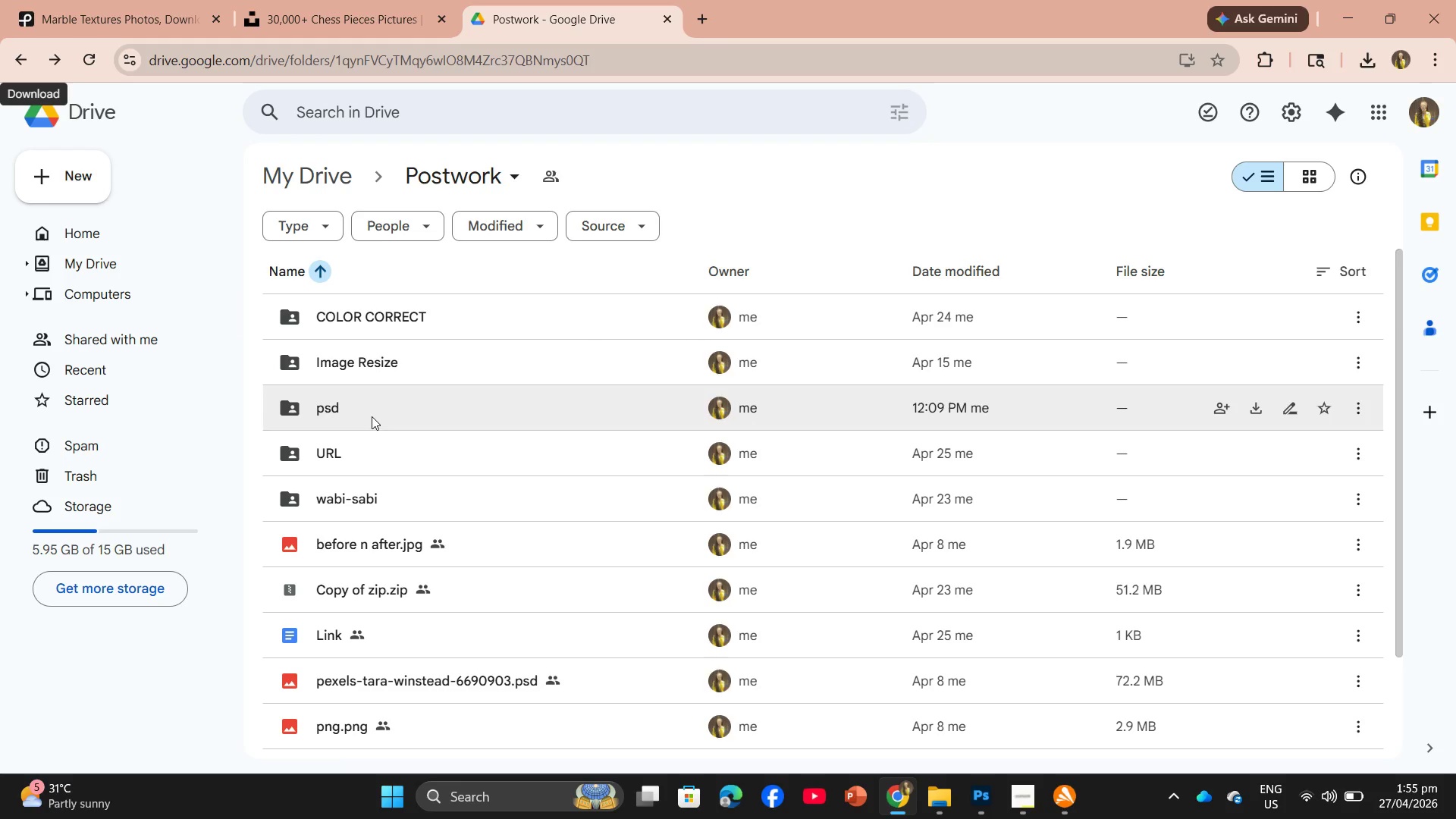 
double_click([372, 416])
 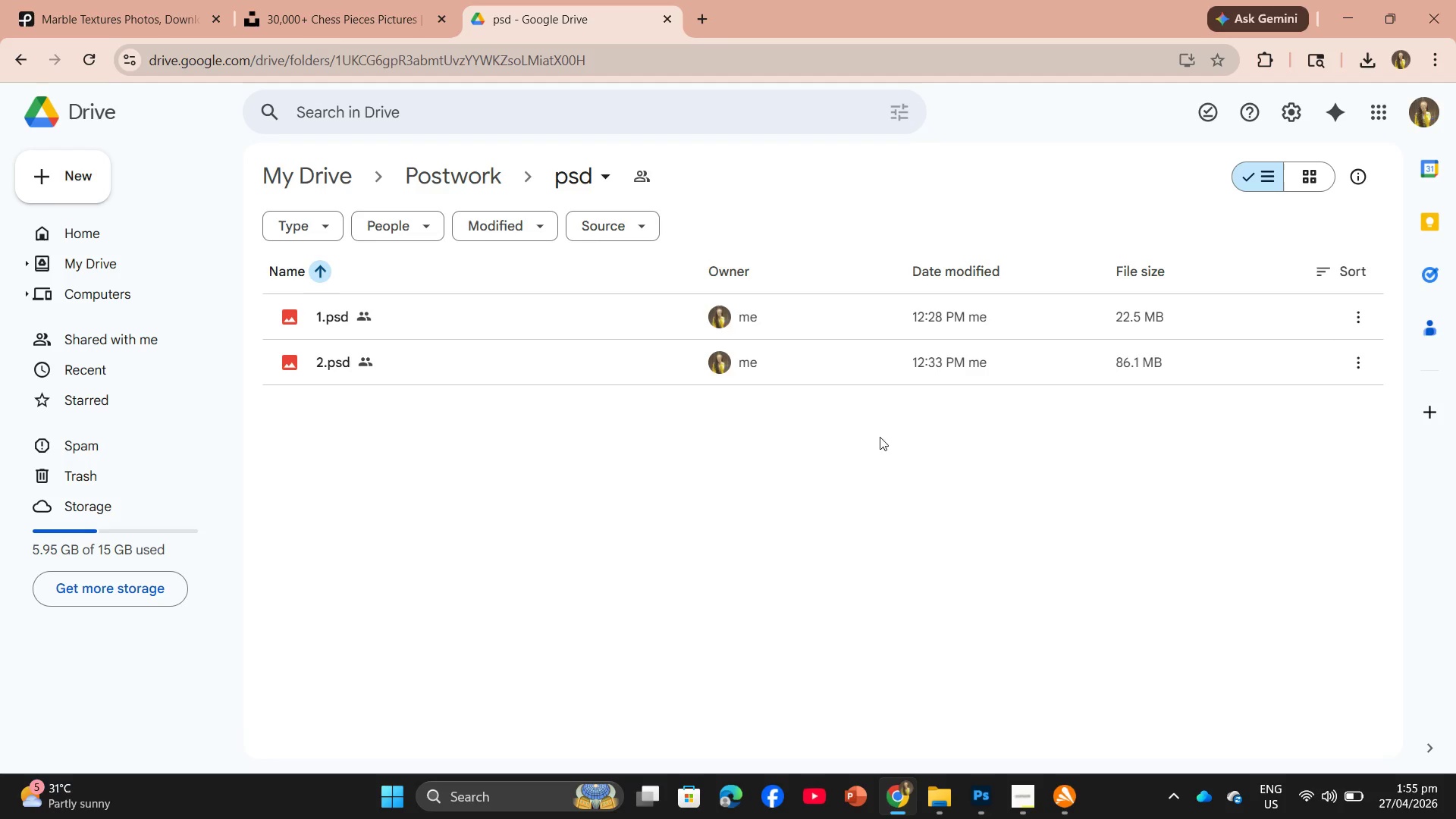 
left_click_drag(start_coordinate=[449, 309], to_coordinate=[770, 390])
 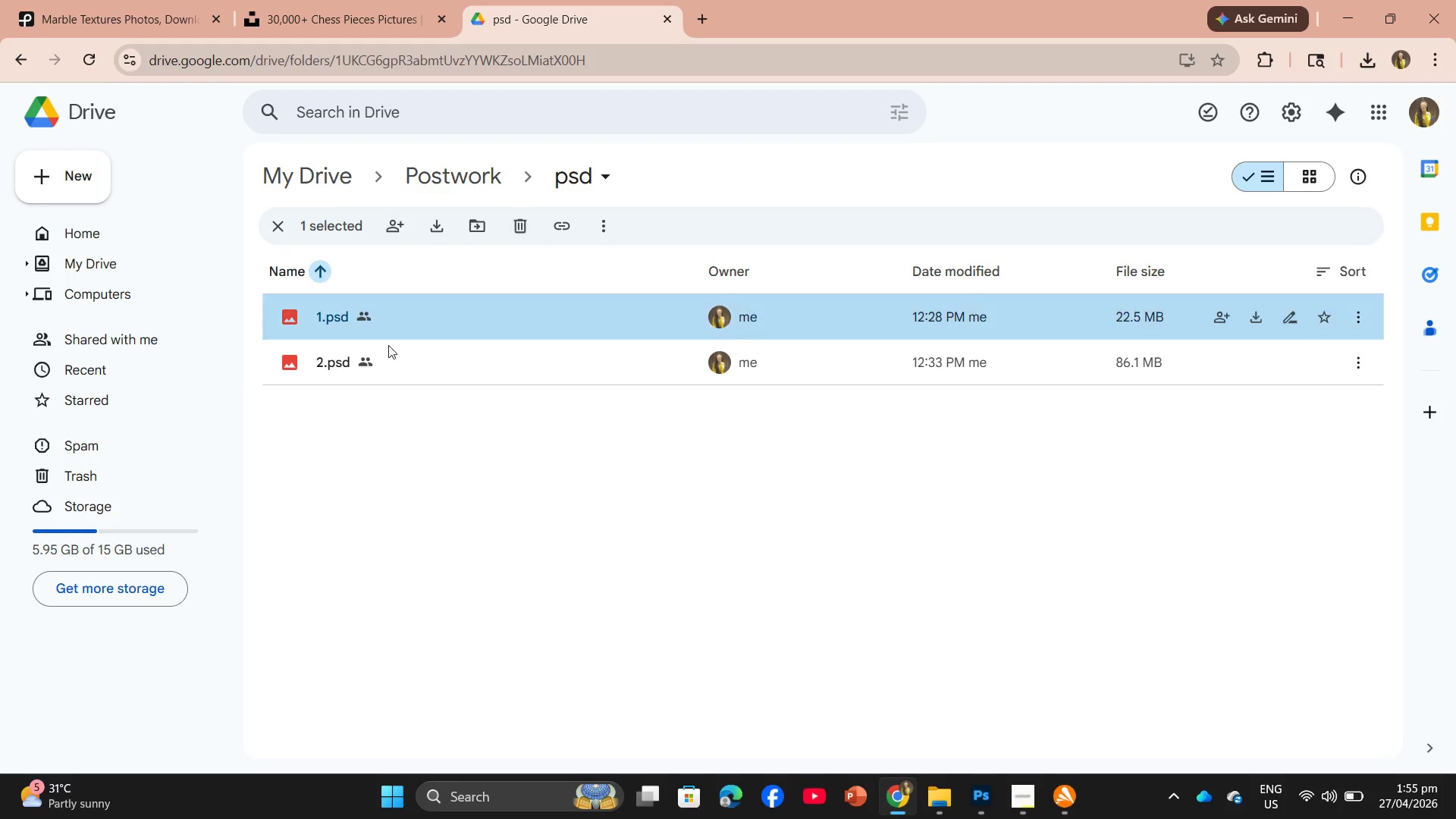 
left_click([373, 360])
 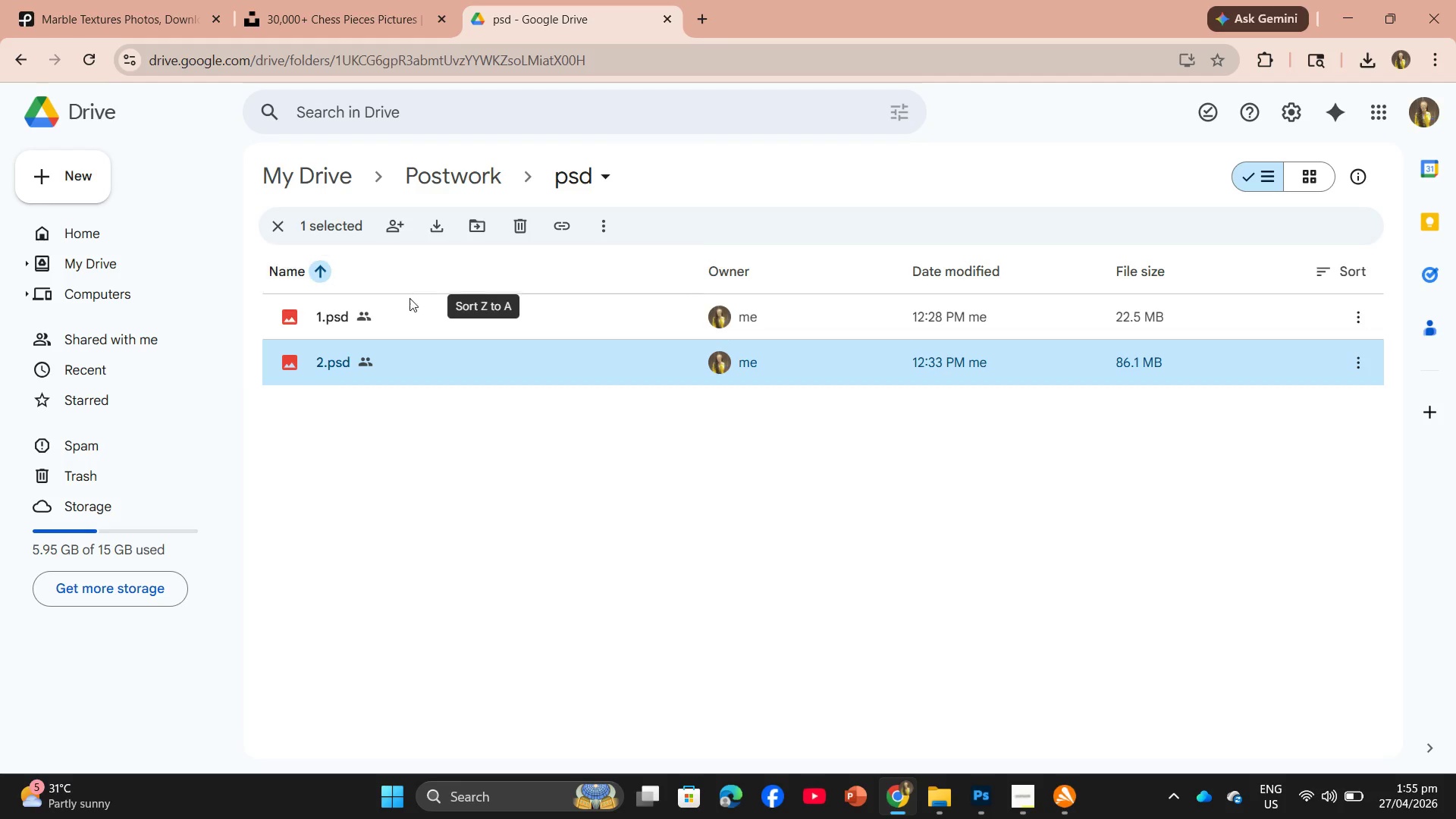 
left_click_drag(start_coordinate=[394, 309], to_coordinate=[962, 400])
 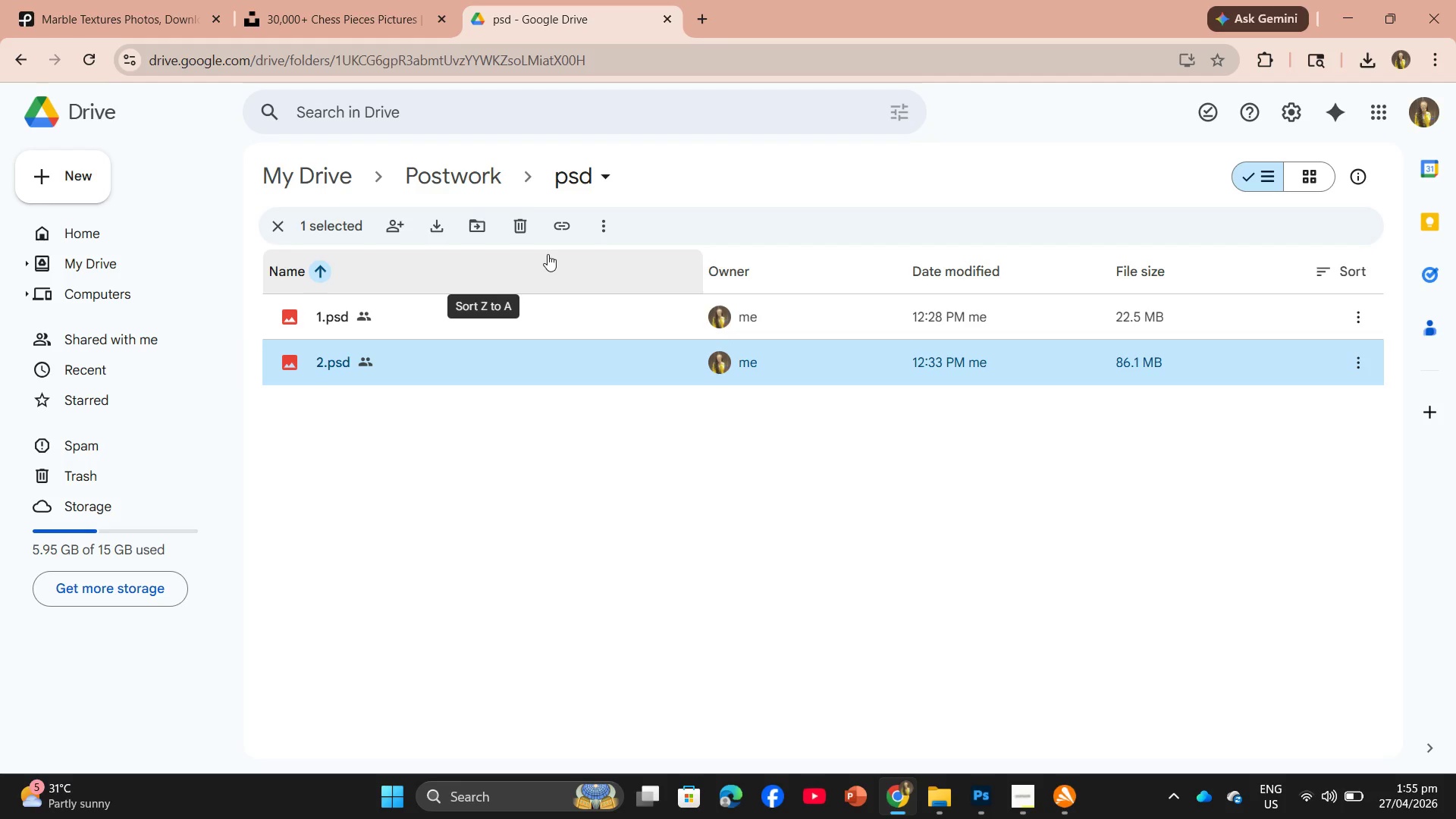 
left_click([522, 240])
 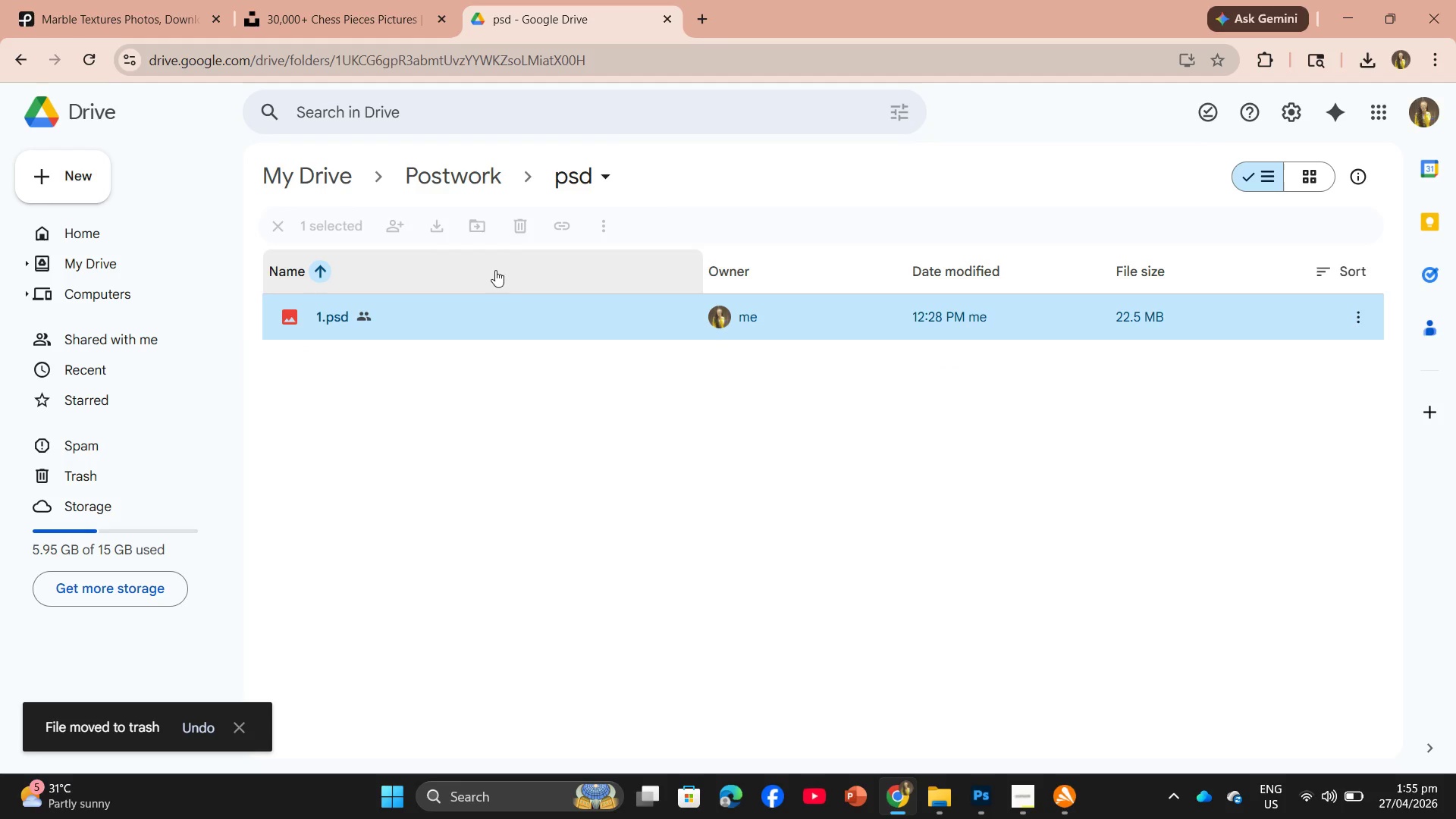 
left_click([514, 234])
 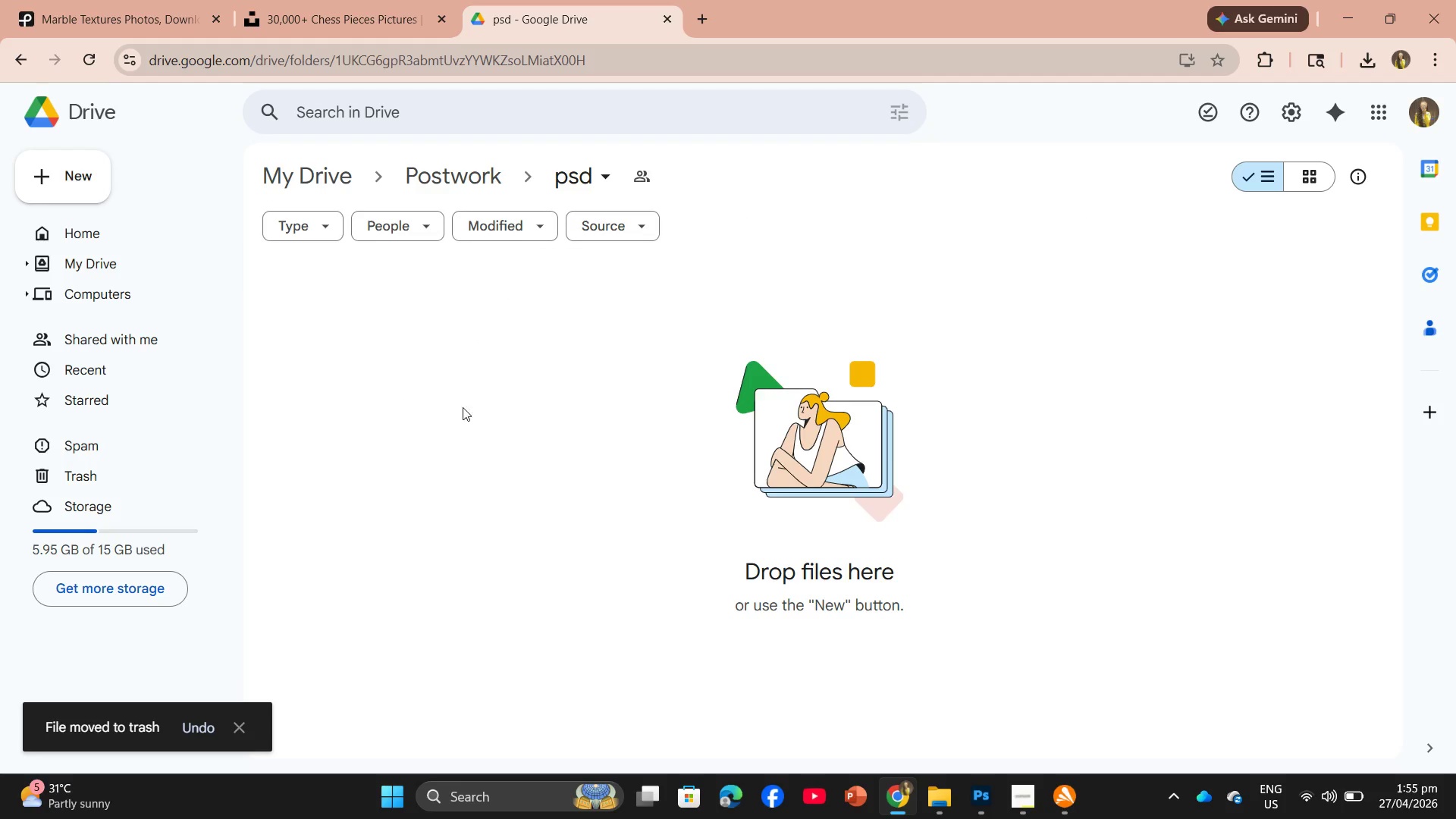 
right_click([542, 397])
 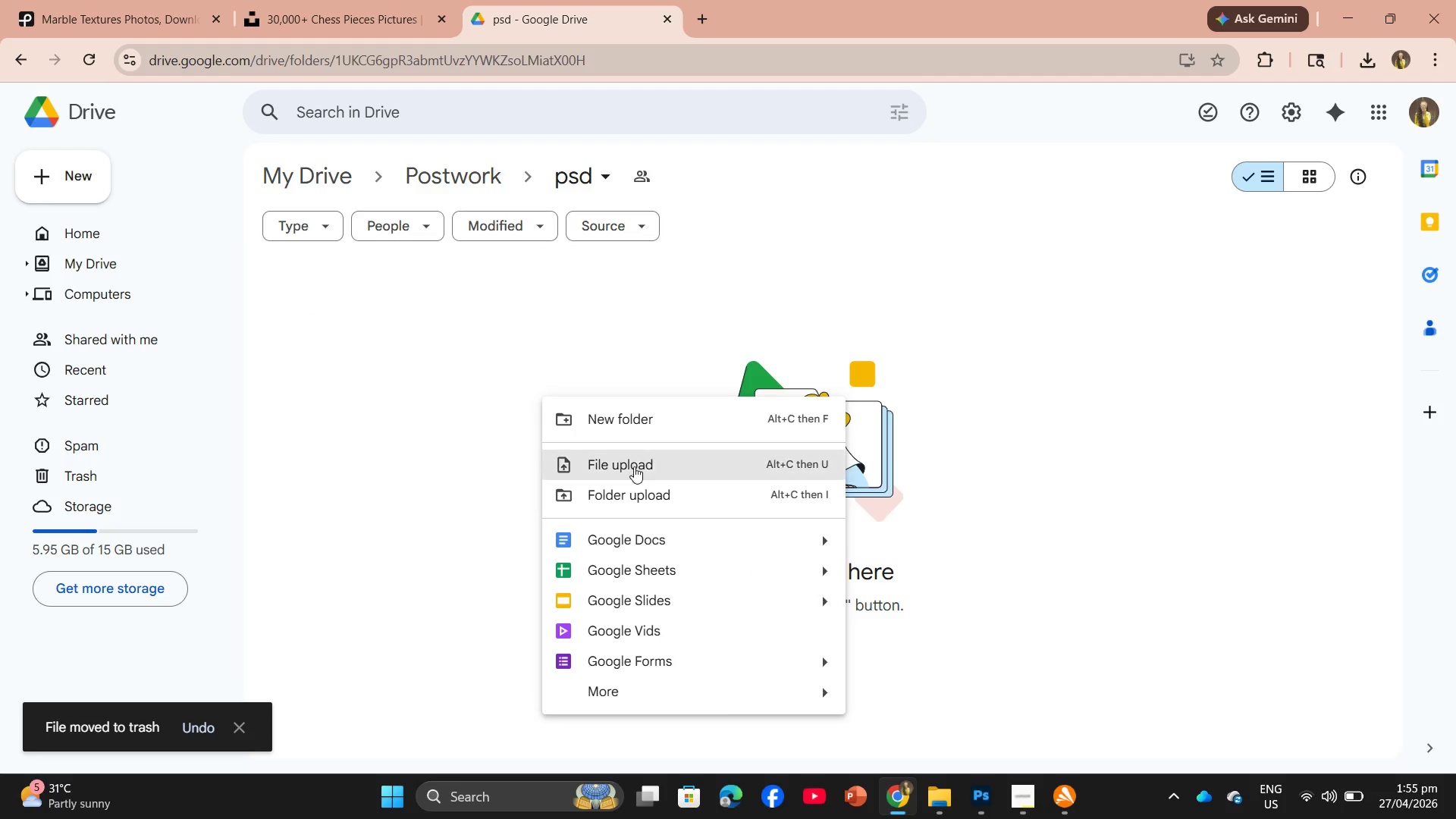 
left_click([627, 463])
 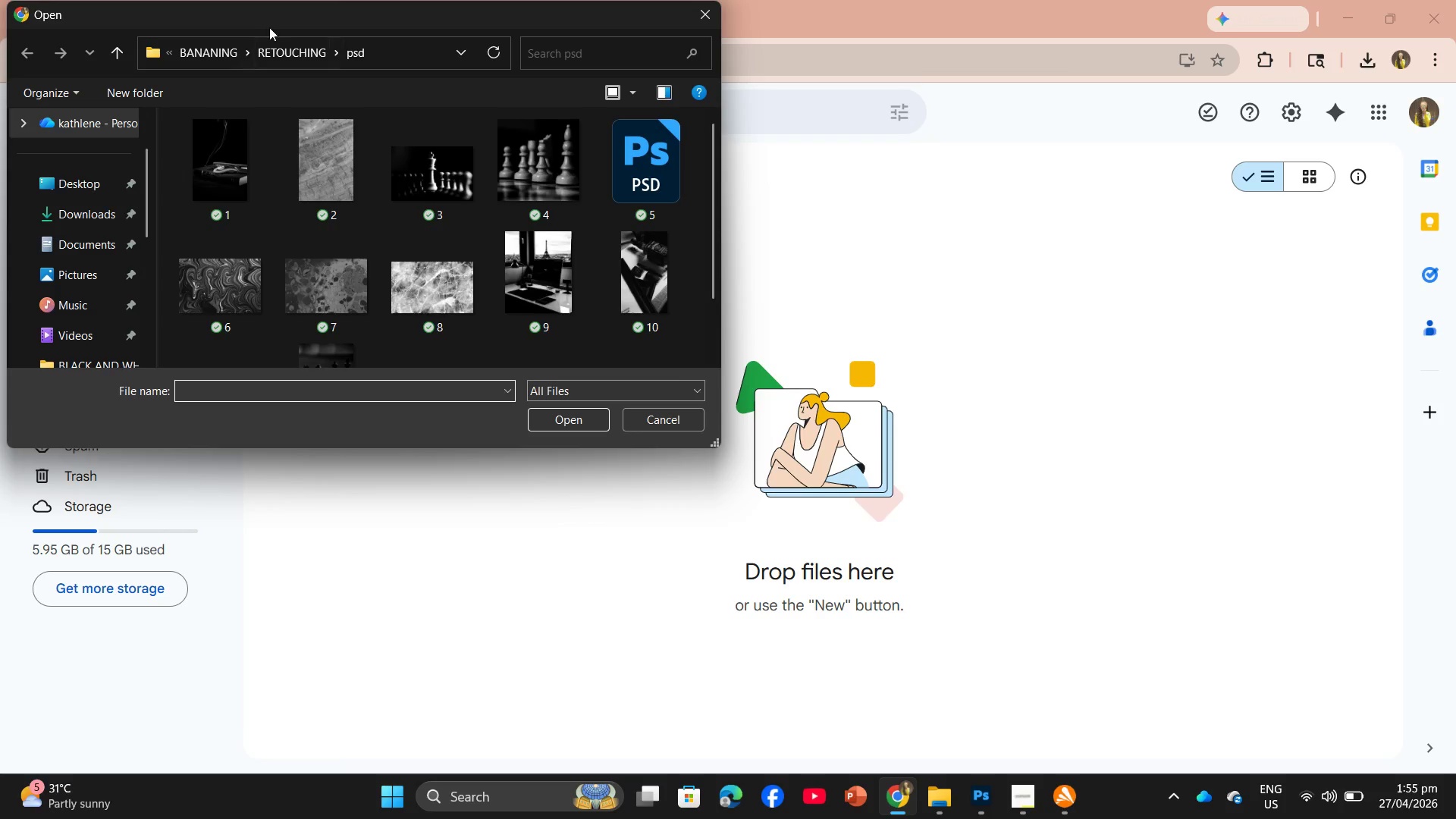 
wait(5.92)
 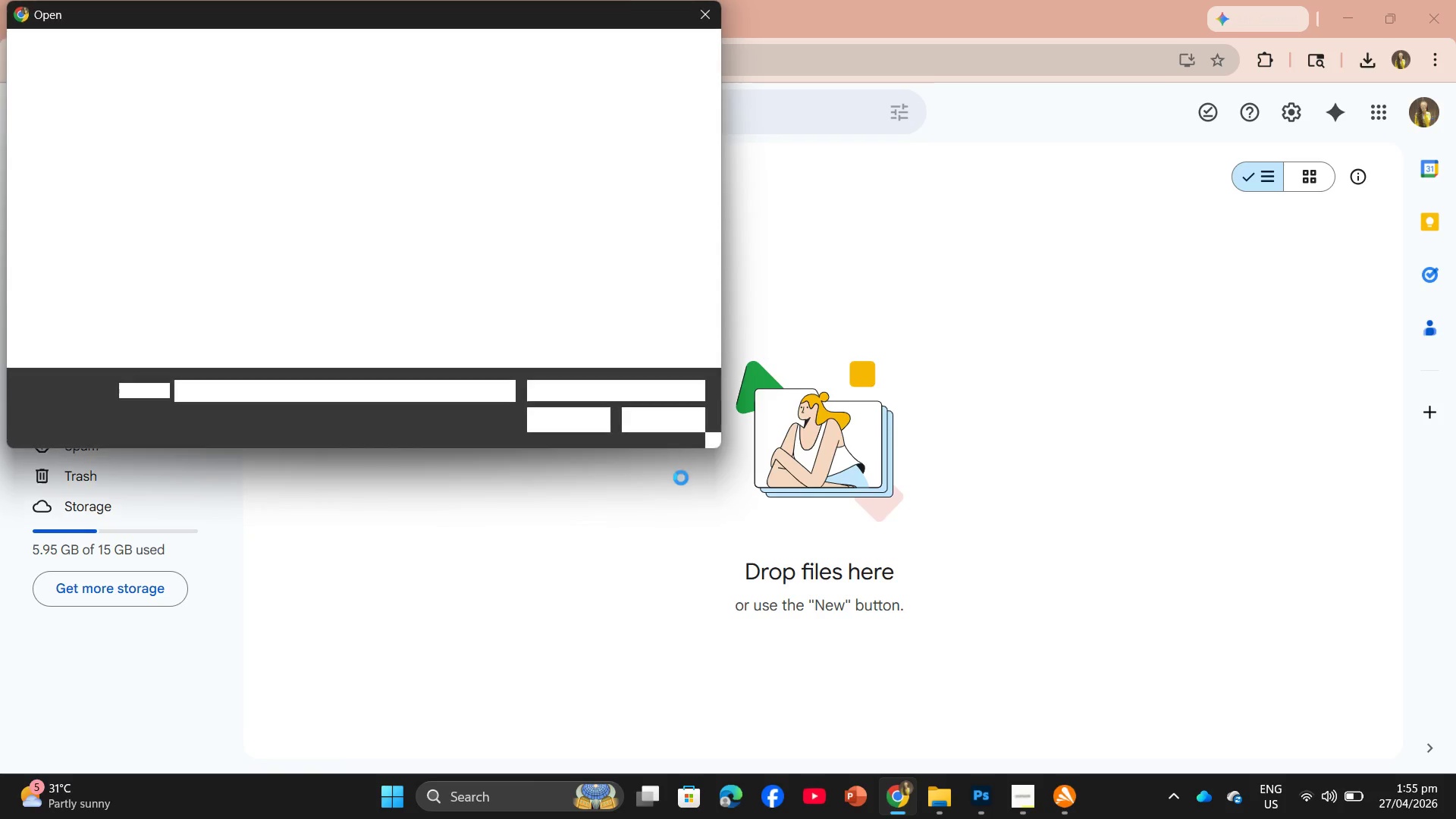 
left_click([202, 49])
 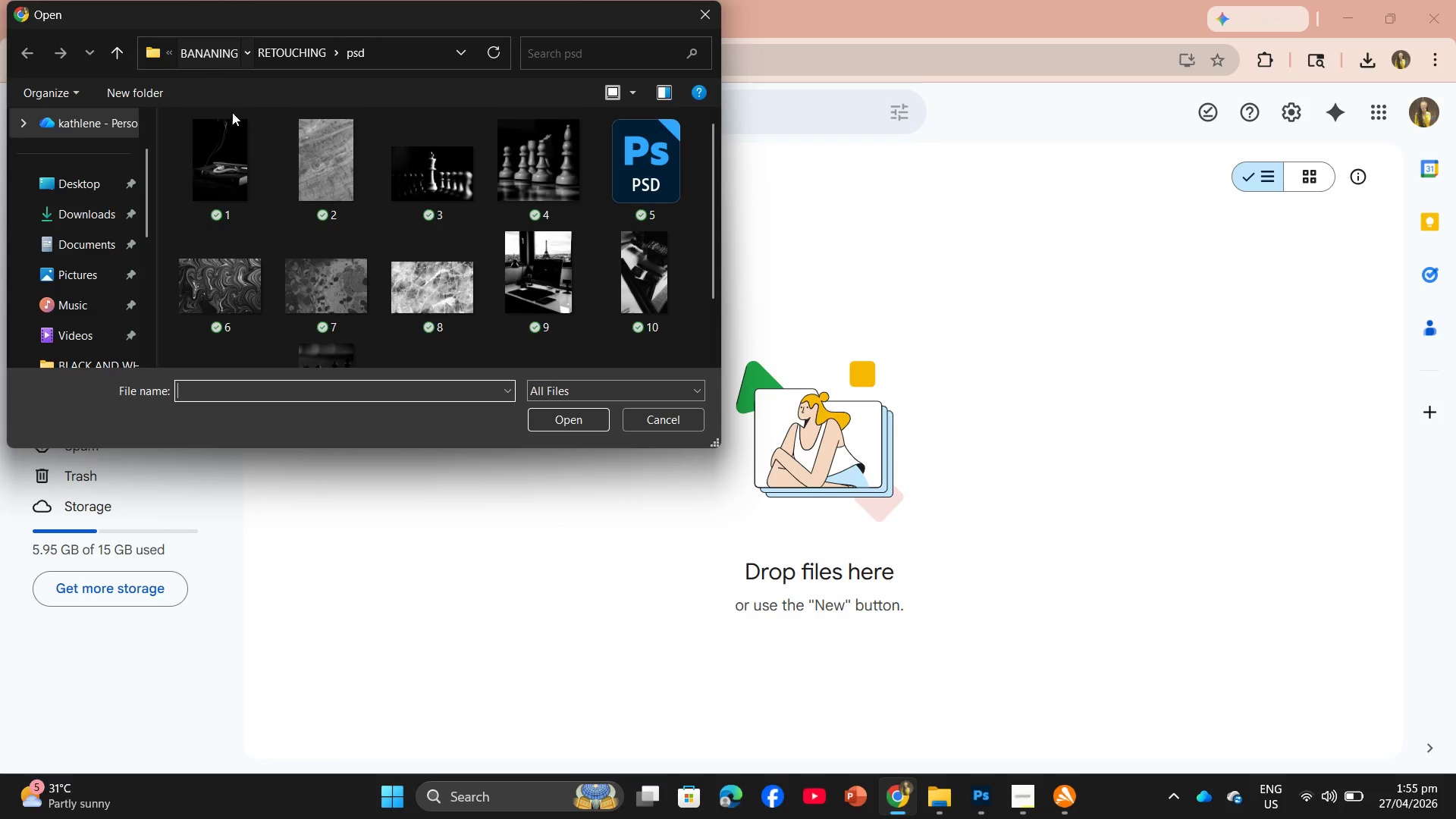 
mouse_move([251, 171])
 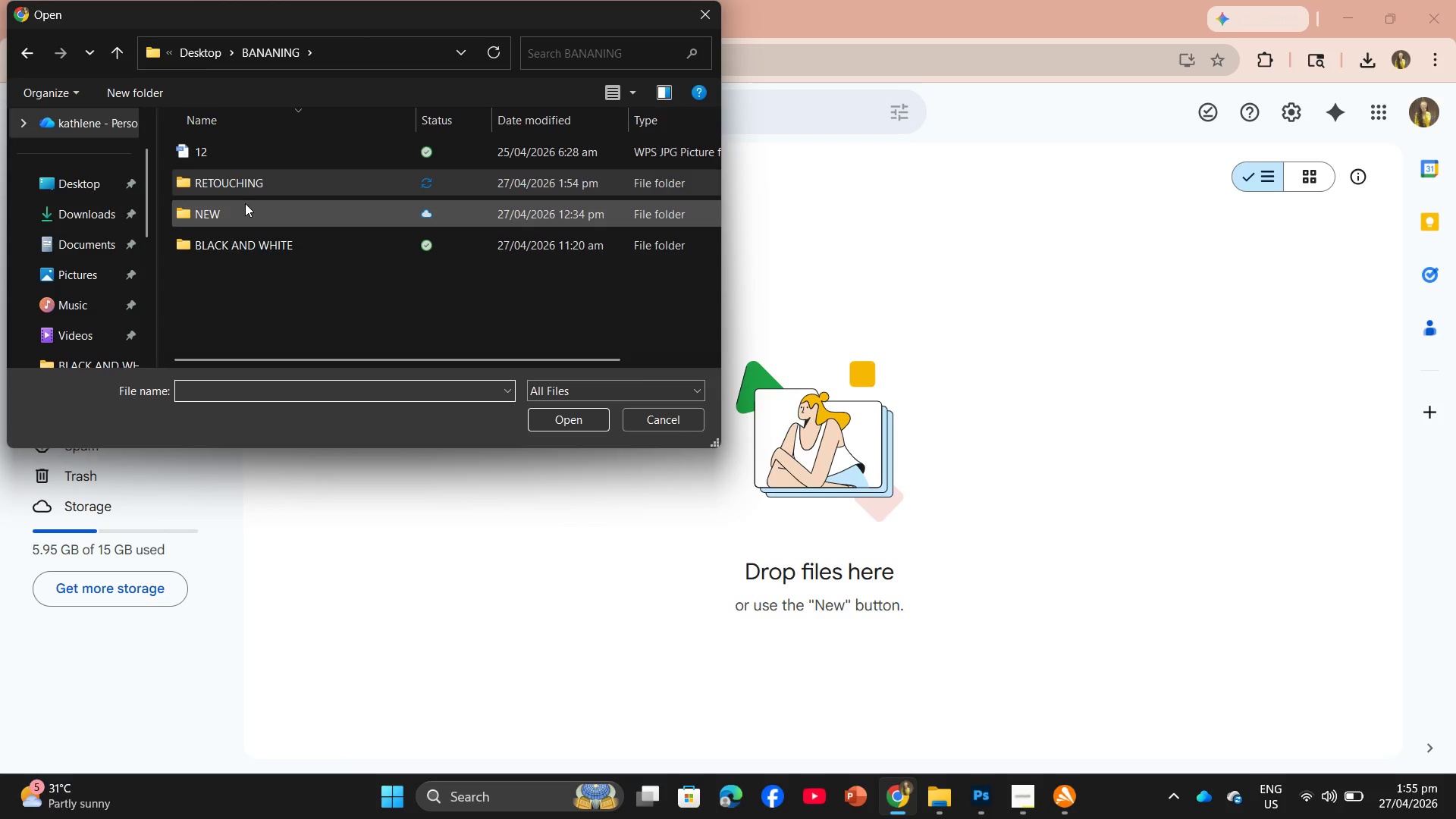 
double_click([244, 205])
 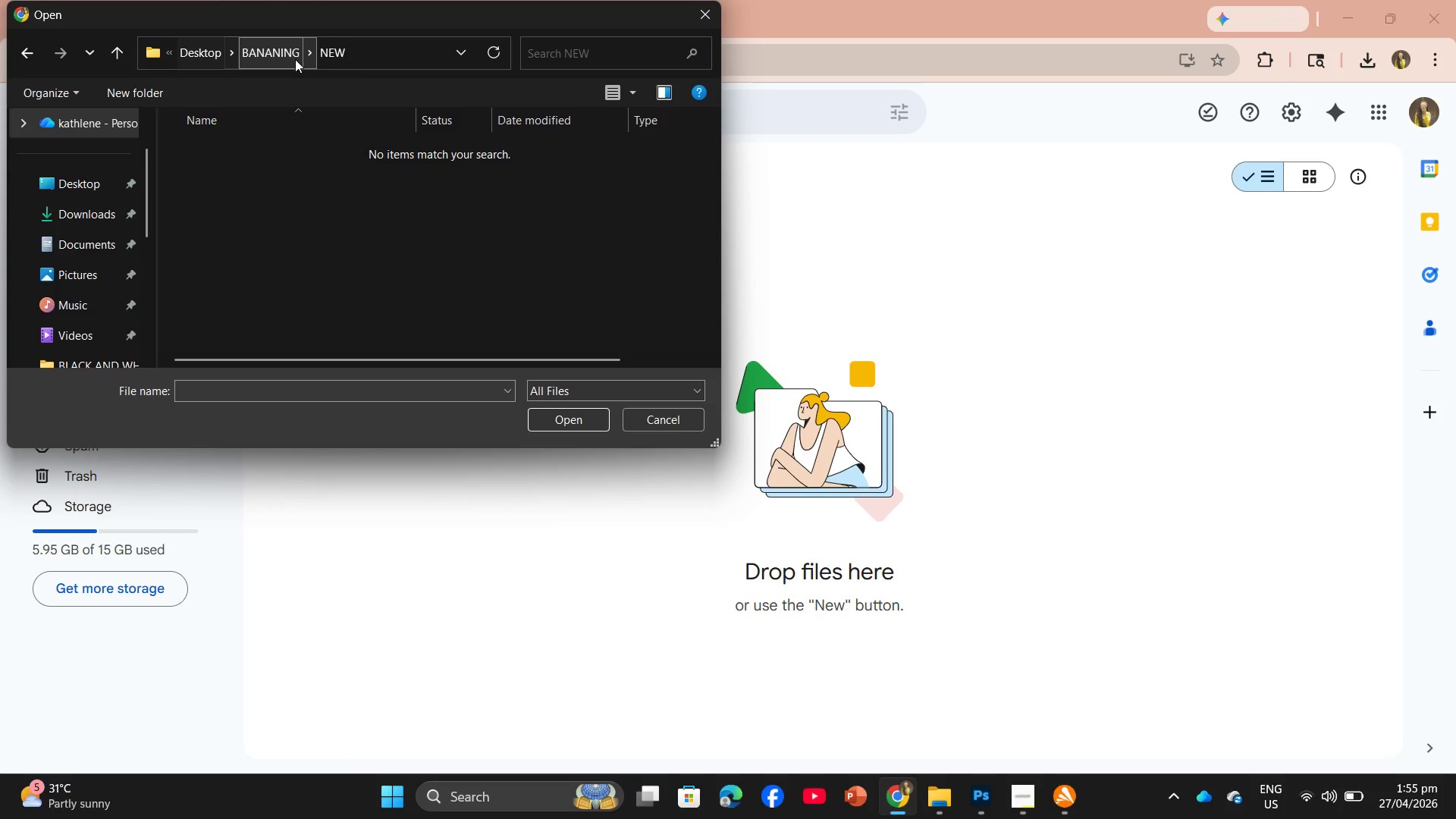 
left_click([274, 58])
 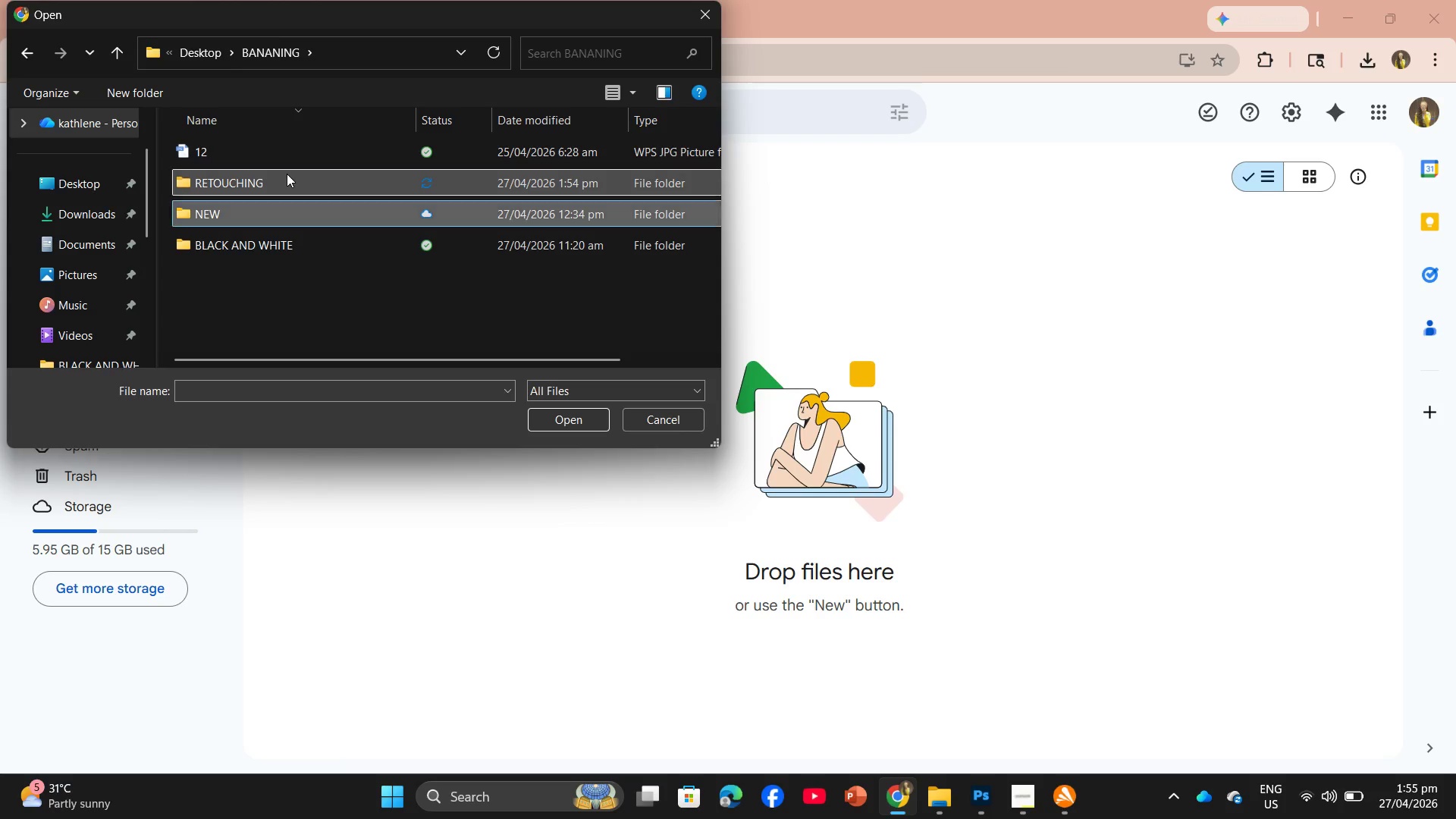 
double_click([287, 174])
 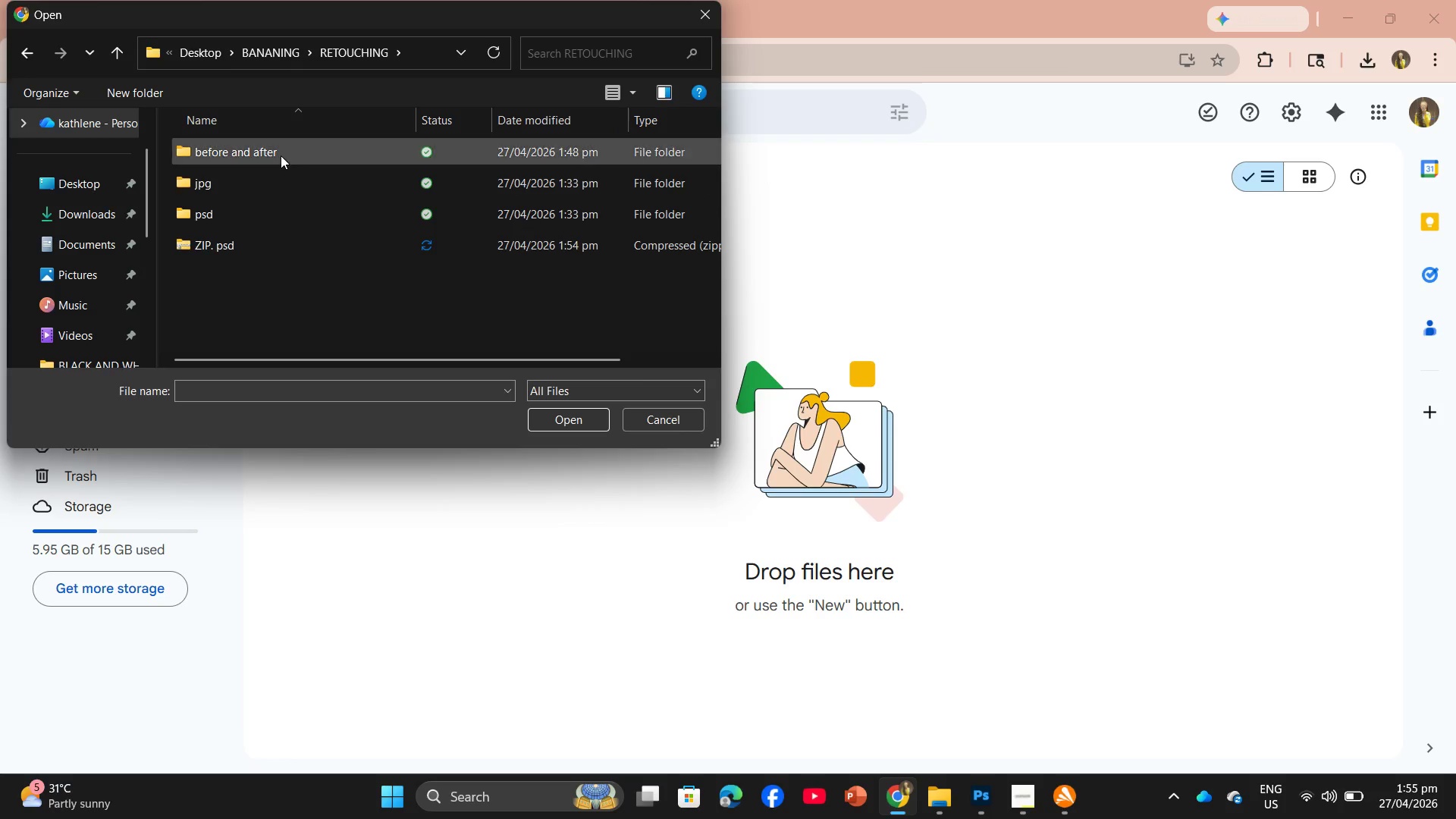 
left_click_drag(start_coordinate=[287, 140], to_coordinate=[368, 253])
 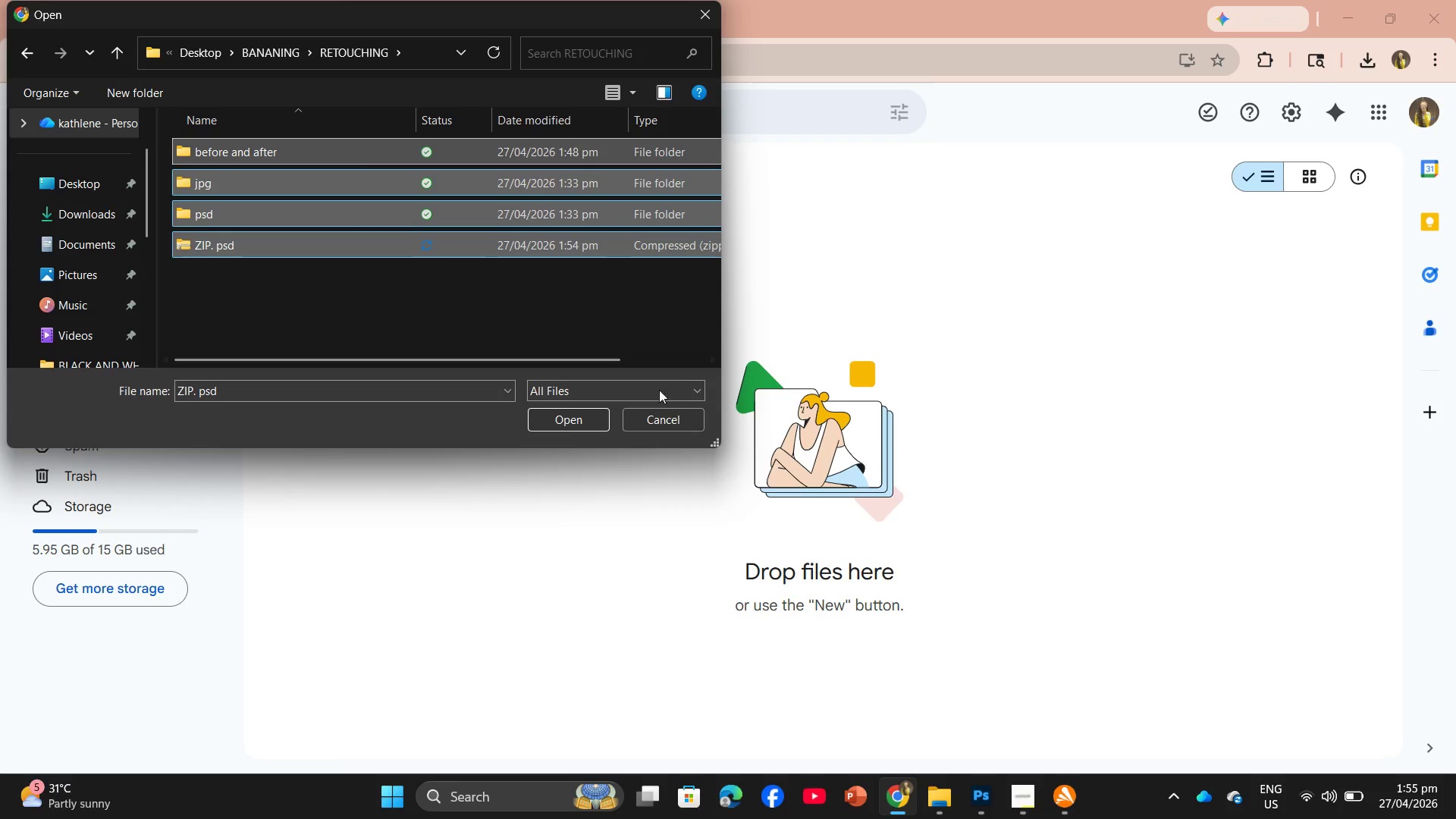 
left_click([577, 410])
 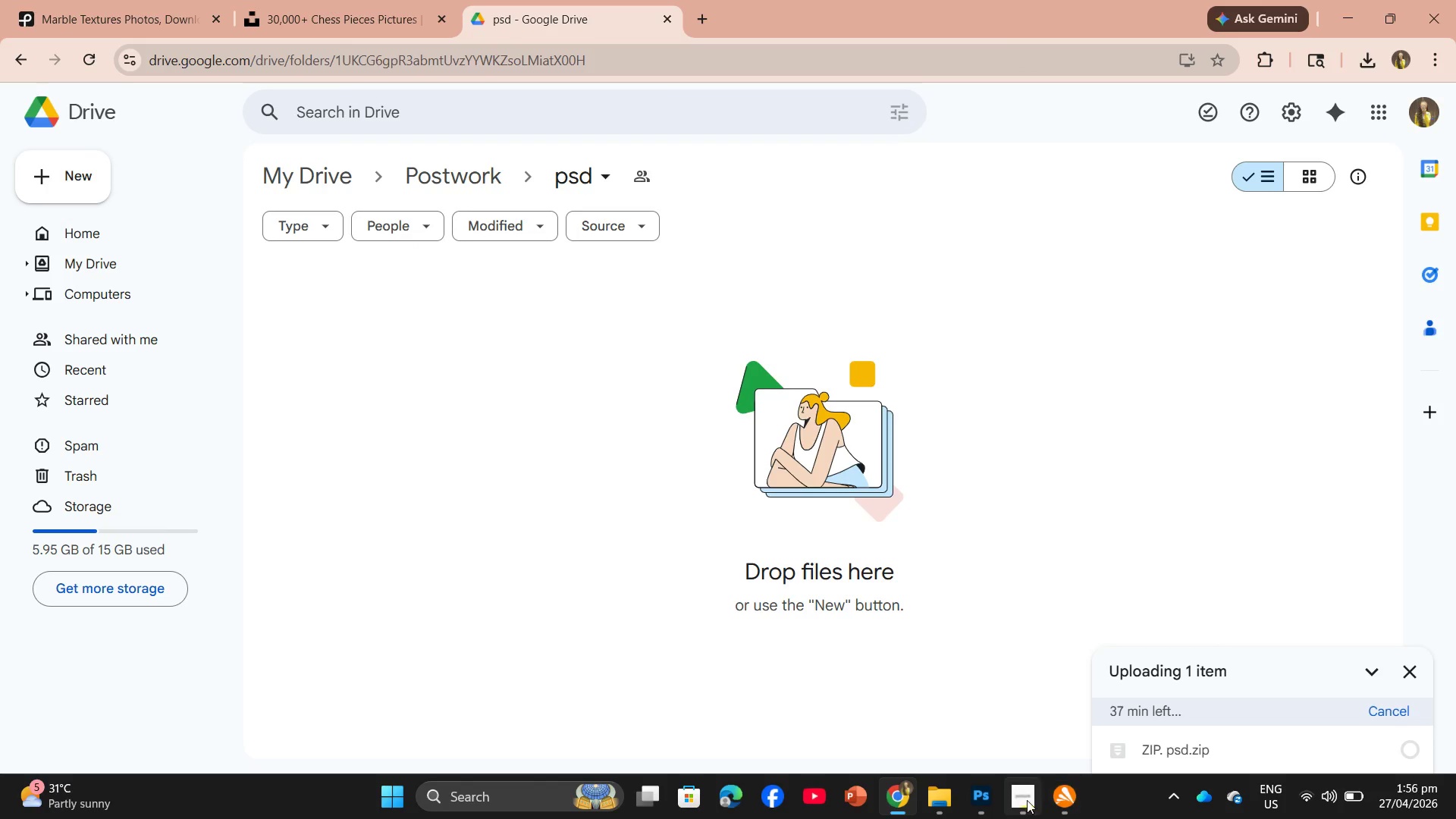 
wait(6.25)
 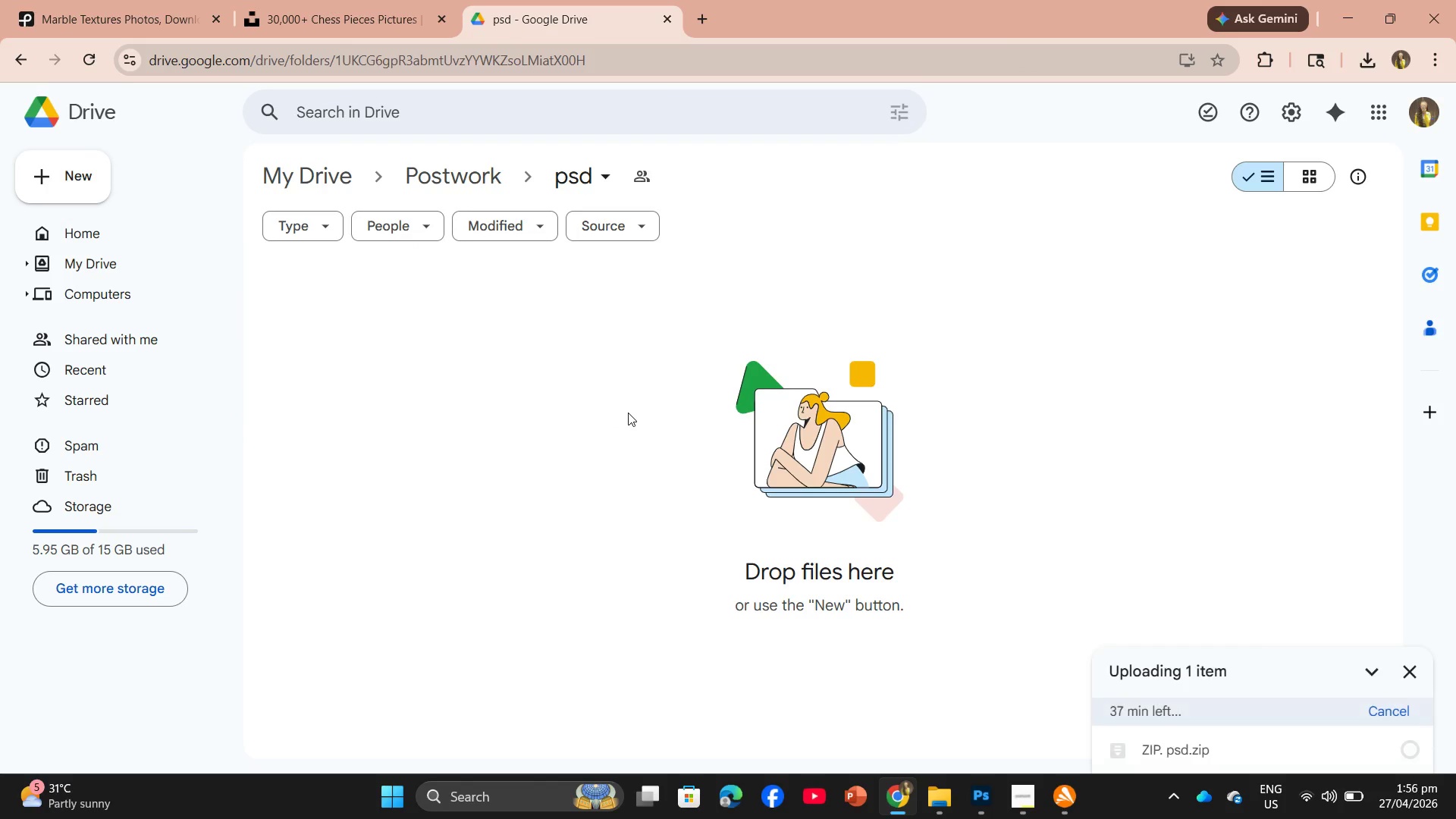 
left_click([1022, 793])